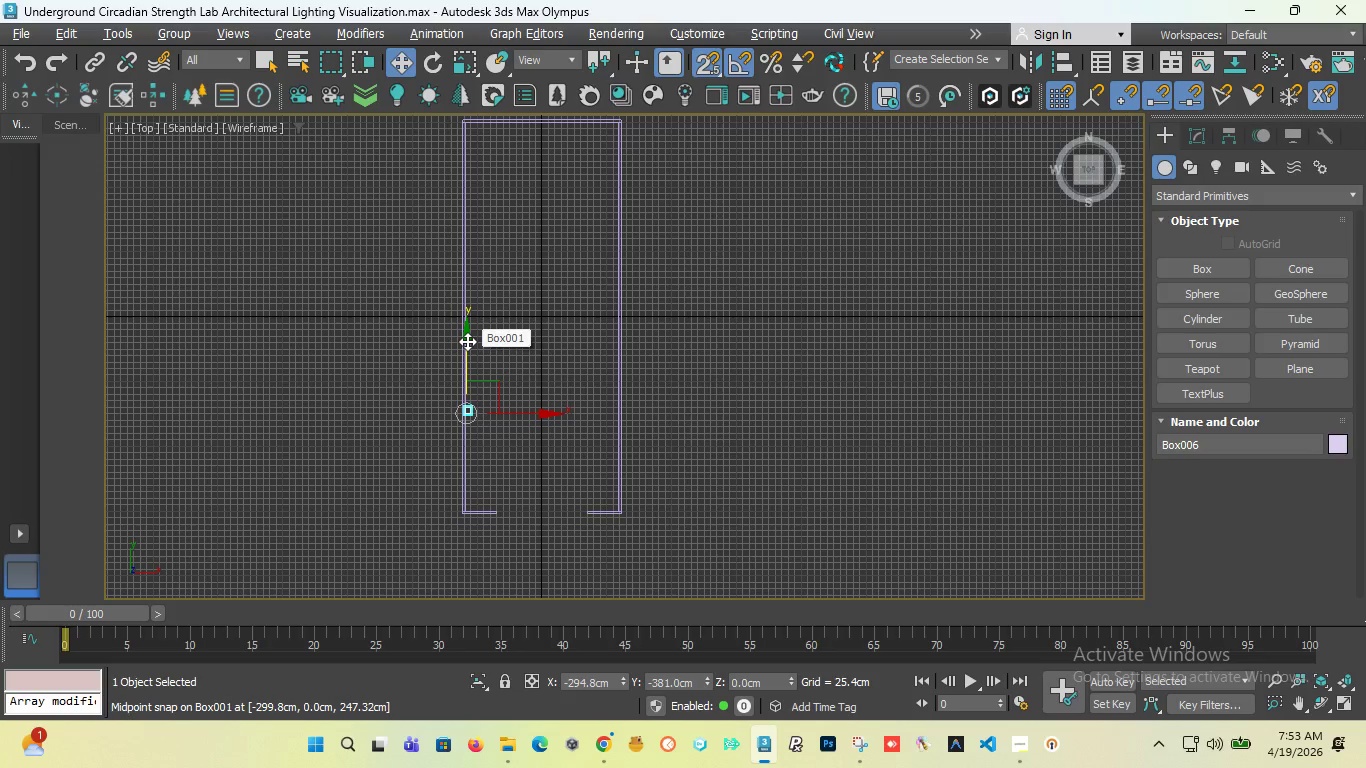 
hold_key(key=ShiftLeft, duration=5.73)
left_click_drag(start_coordinate=[467, 341], to_coordinate=[331, 215])